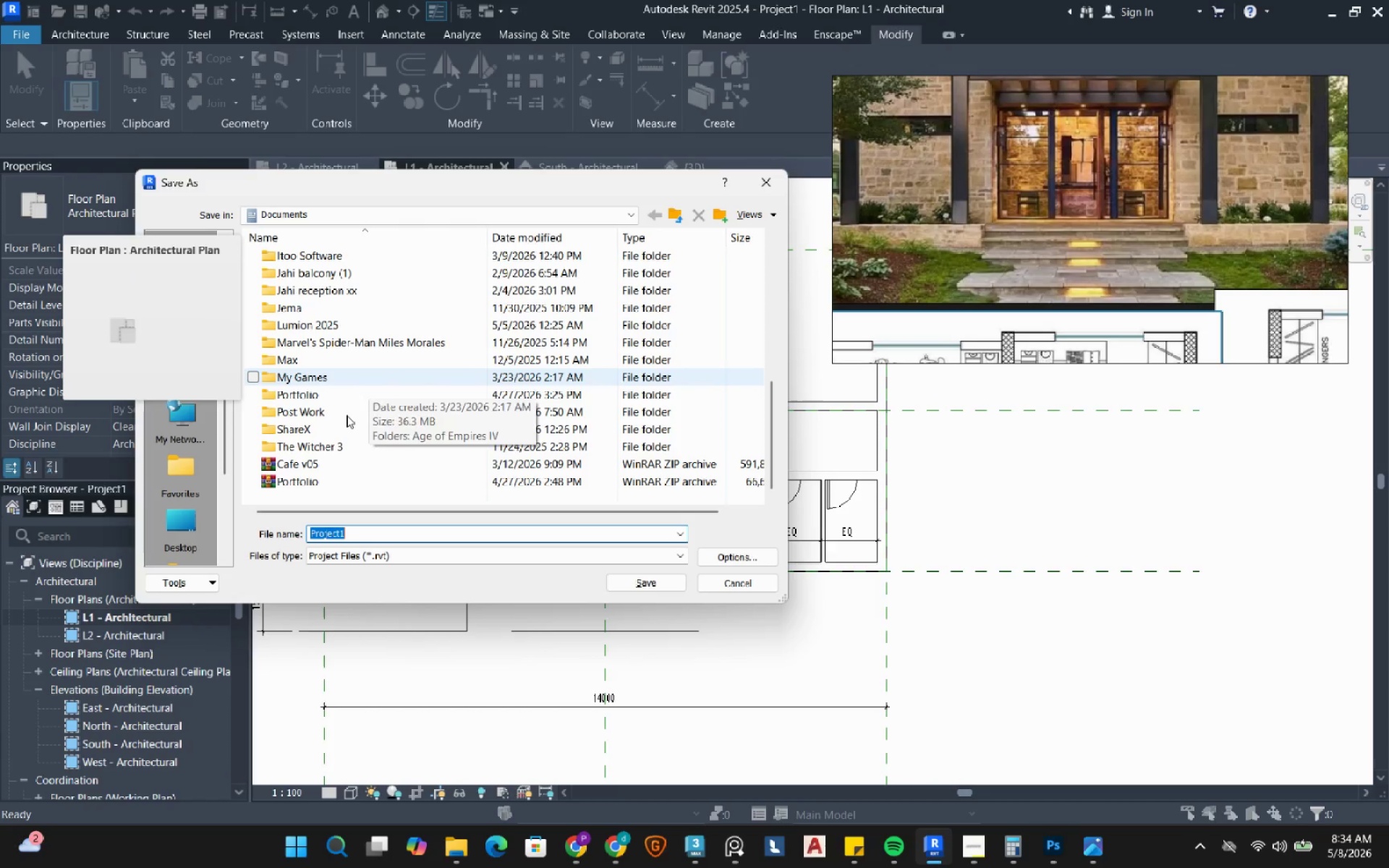 
double_click([347, 415])
 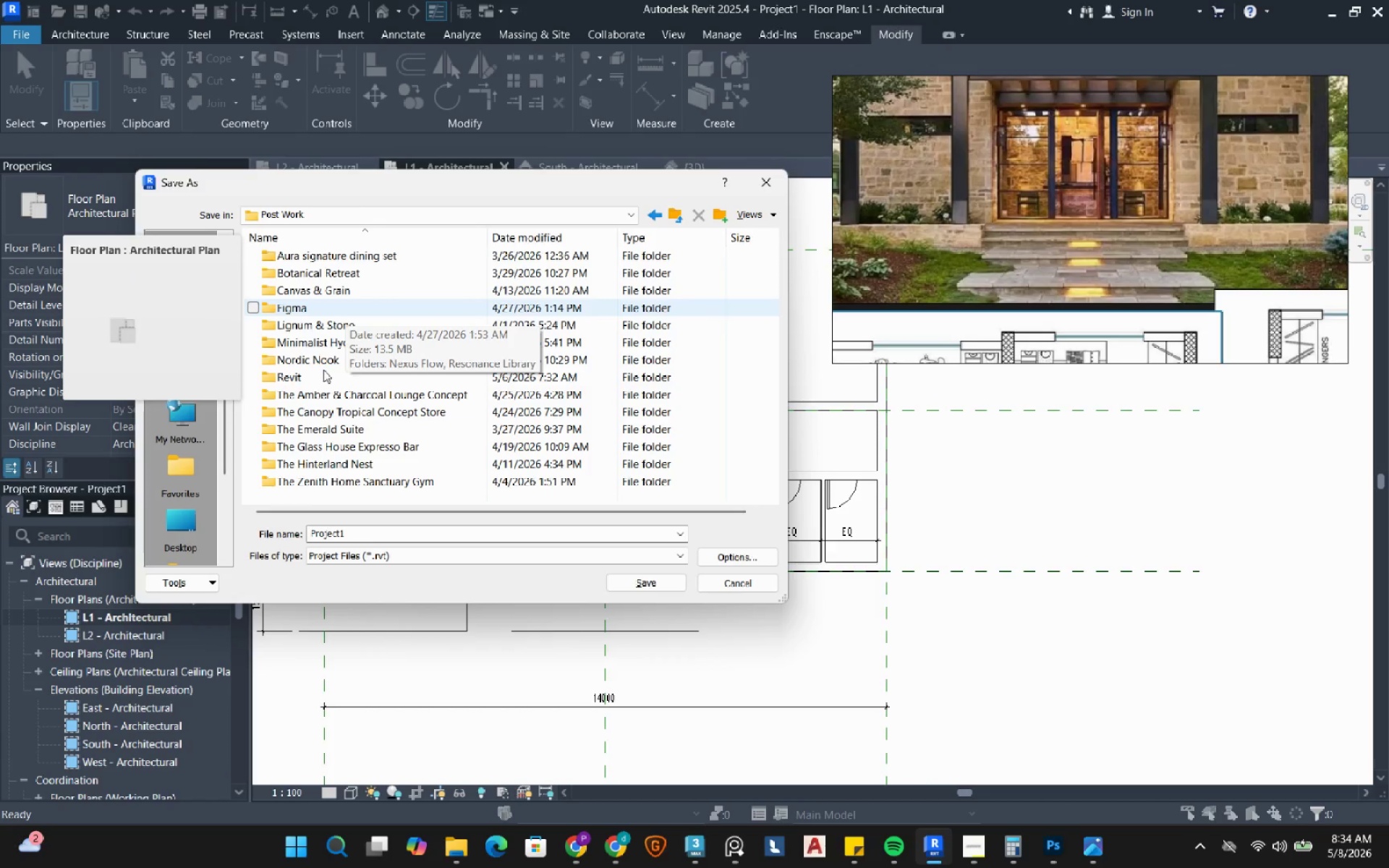 
double_click([323, 375])
 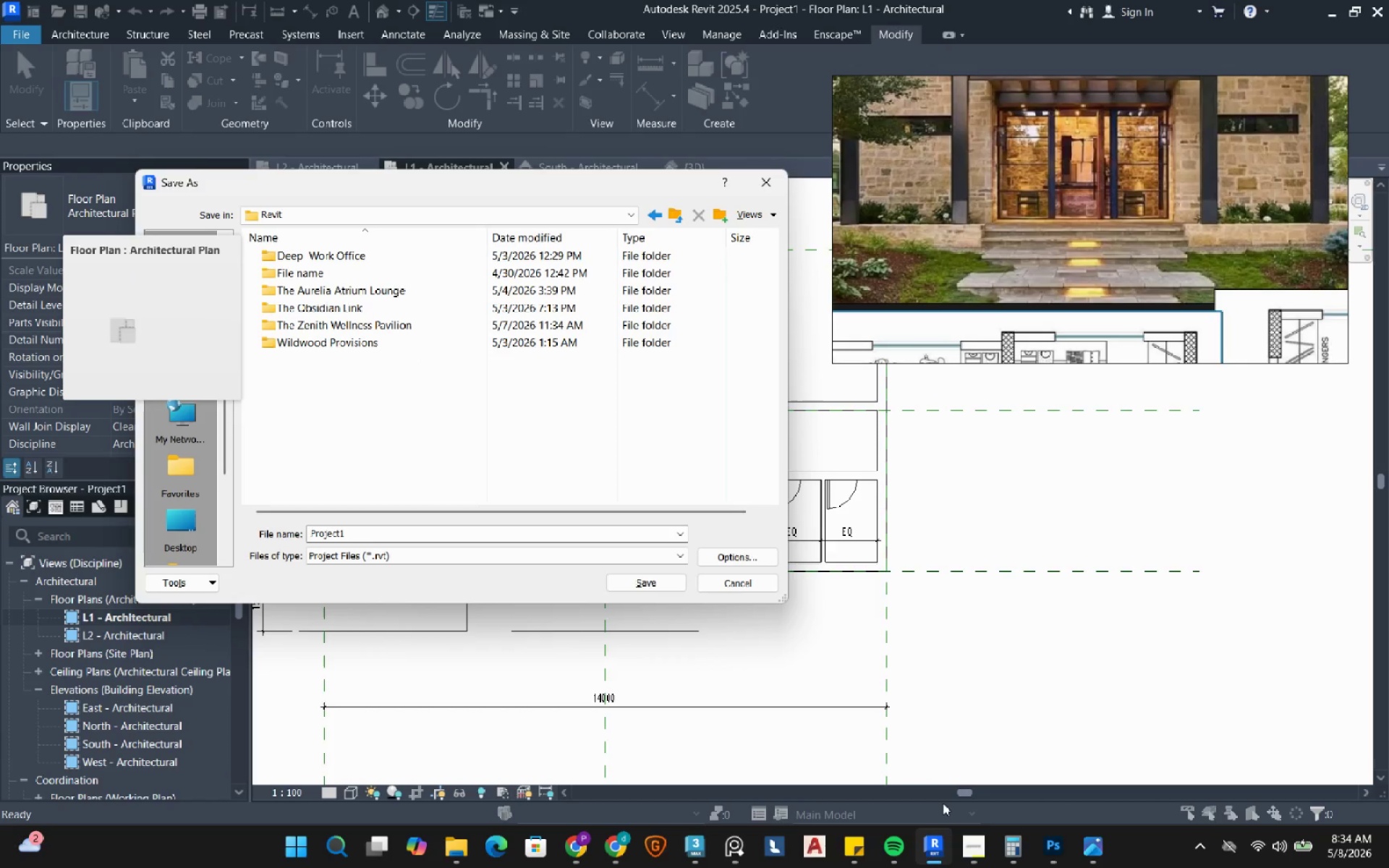 
left_click([975, 852])